 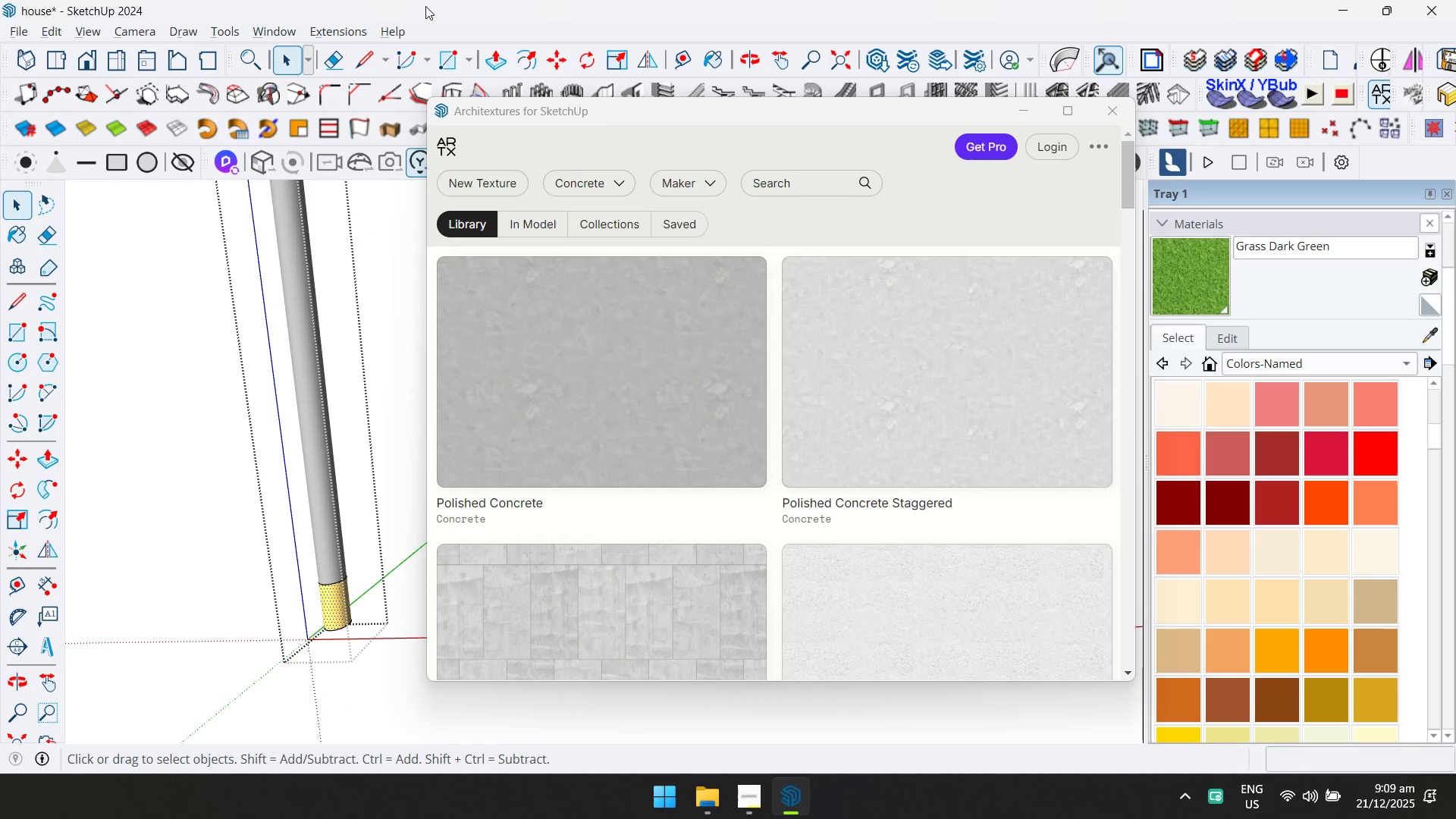 
scroll: coordinate [673, 388], scroll_direction: down, amount: 4.0
 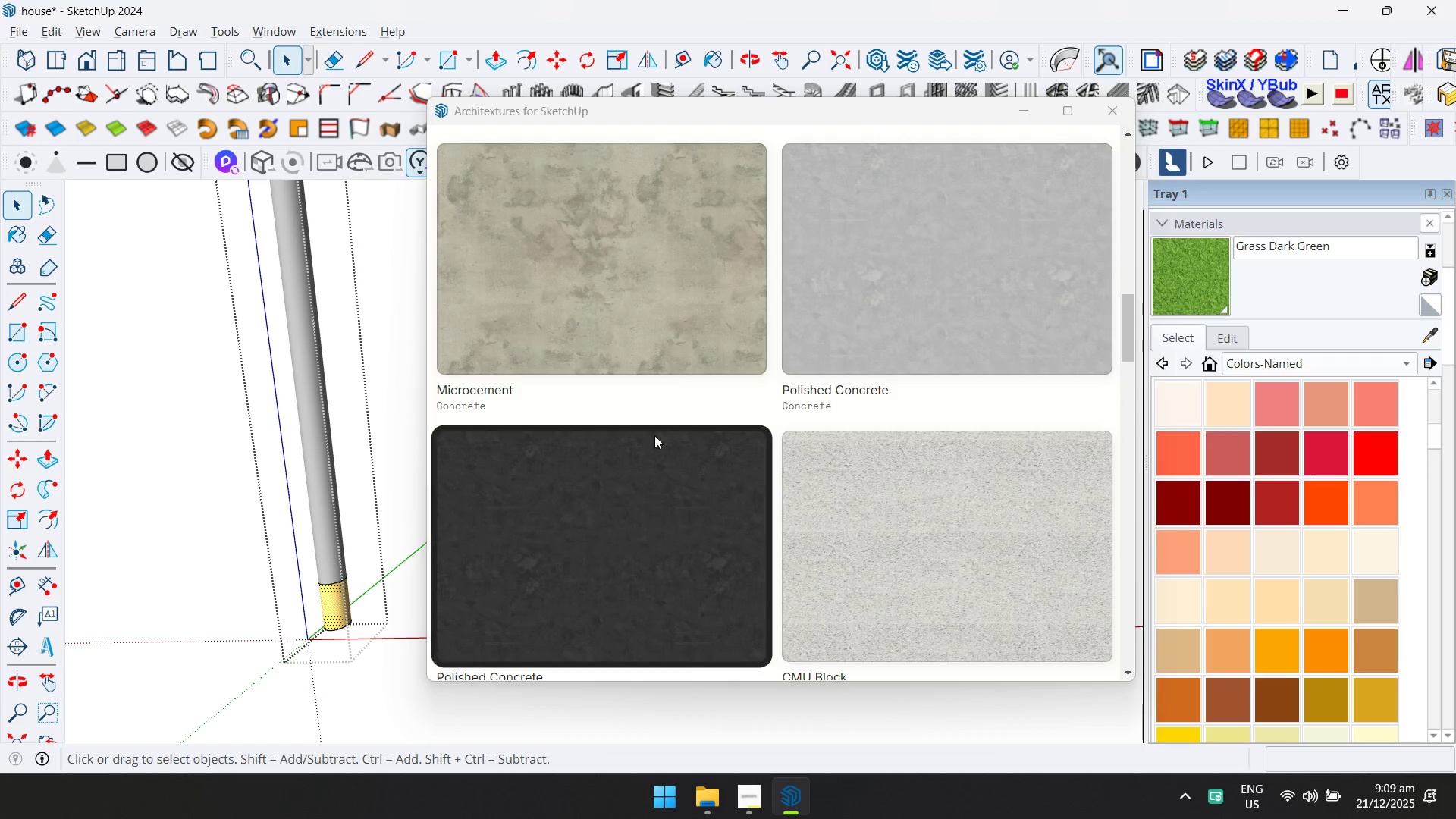 
left_click([1120, 117])
 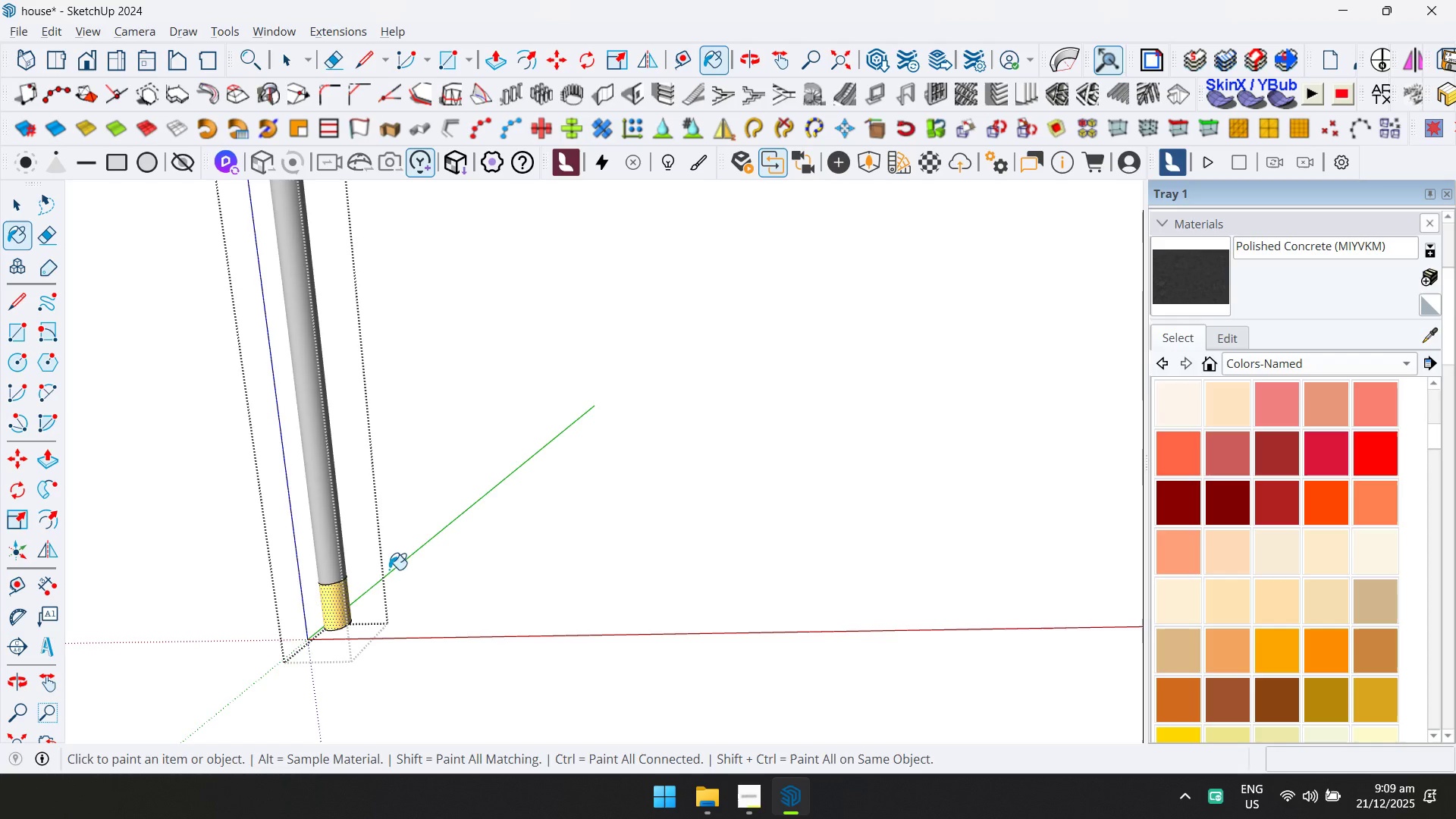 
left_click([331, 595])
 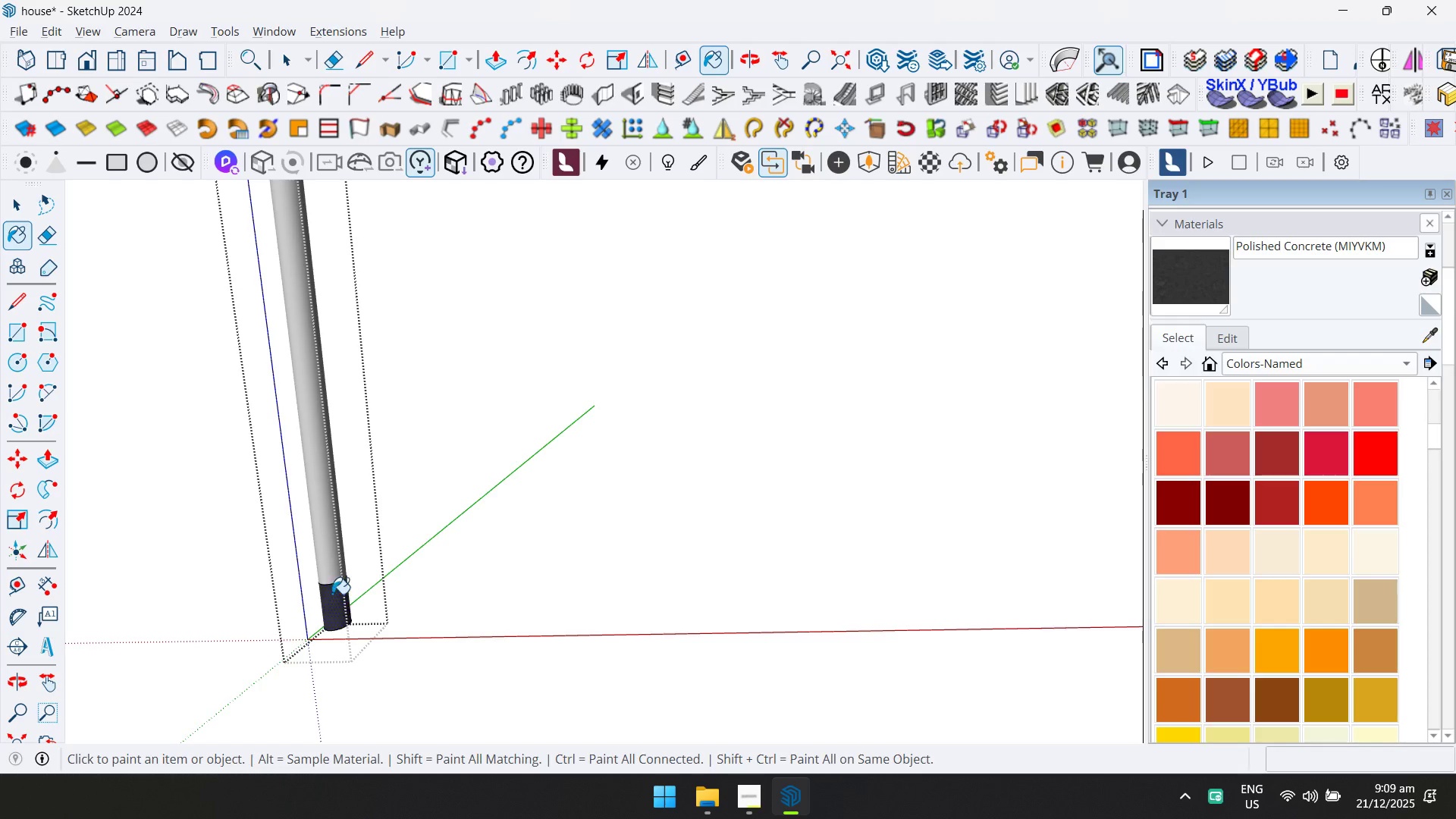 
key(Space)
 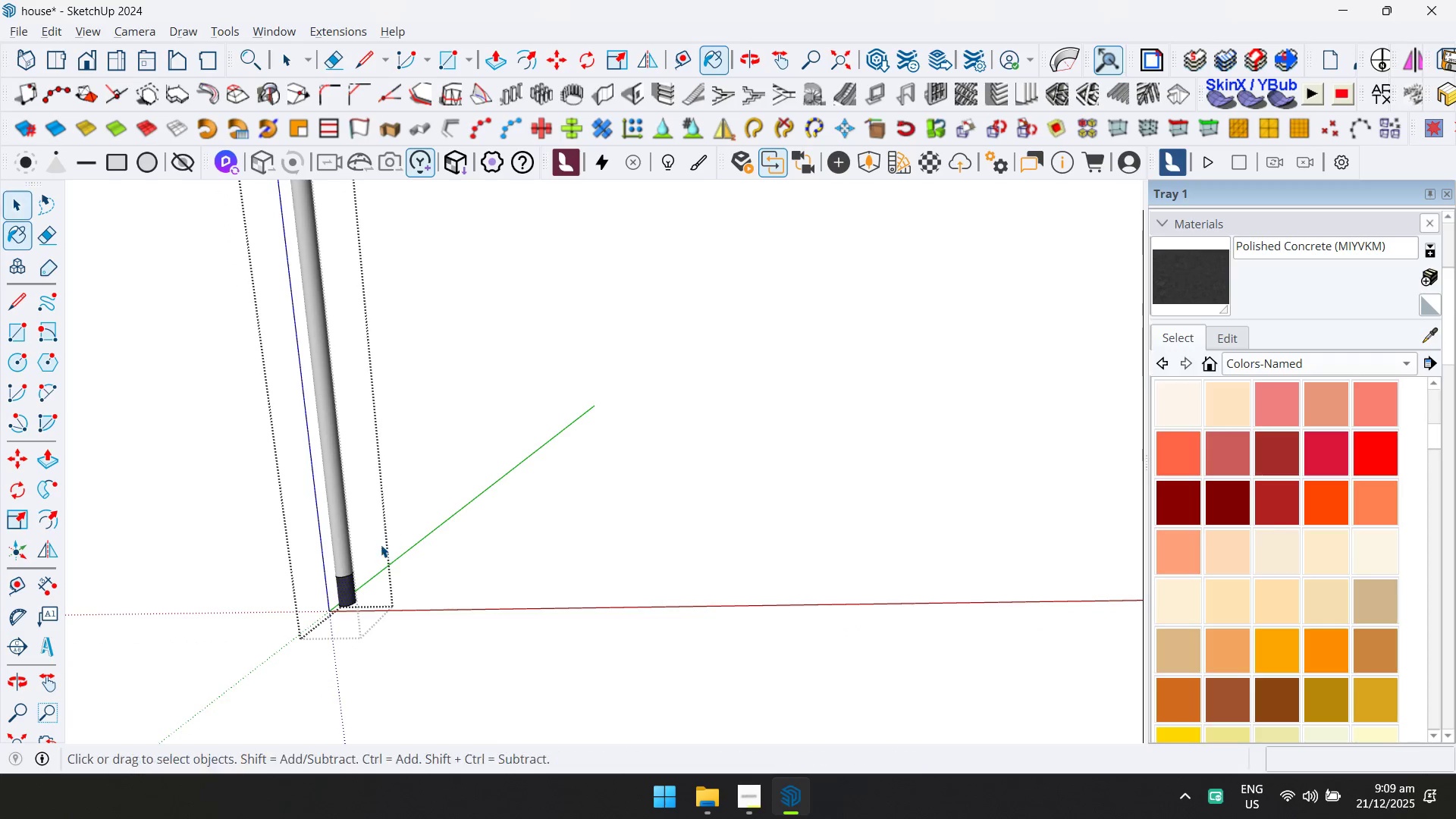 
key(Escape)
 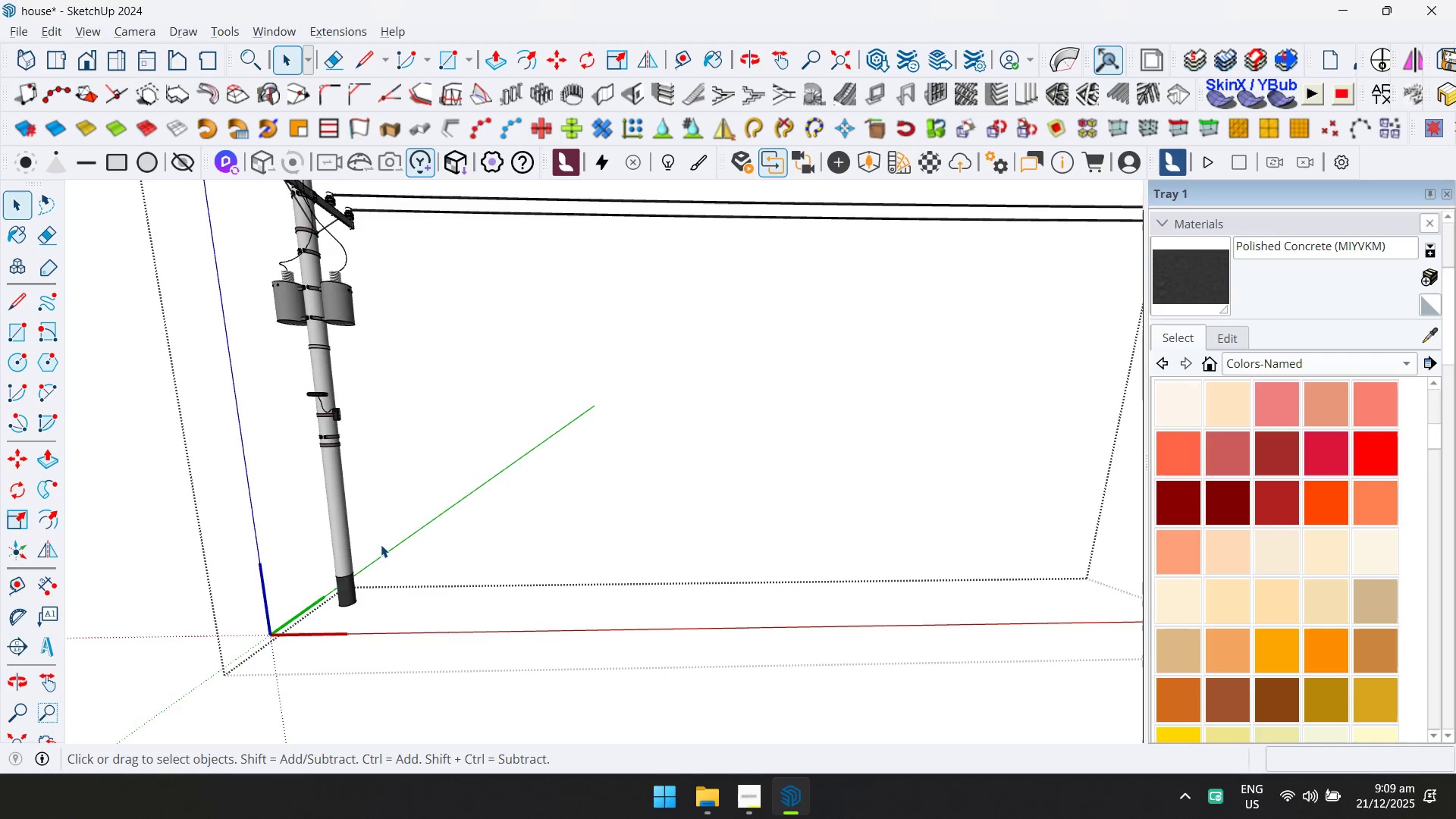 
scroll: coordinate [367, 563], scroll_direction: down, amount: 7.0
 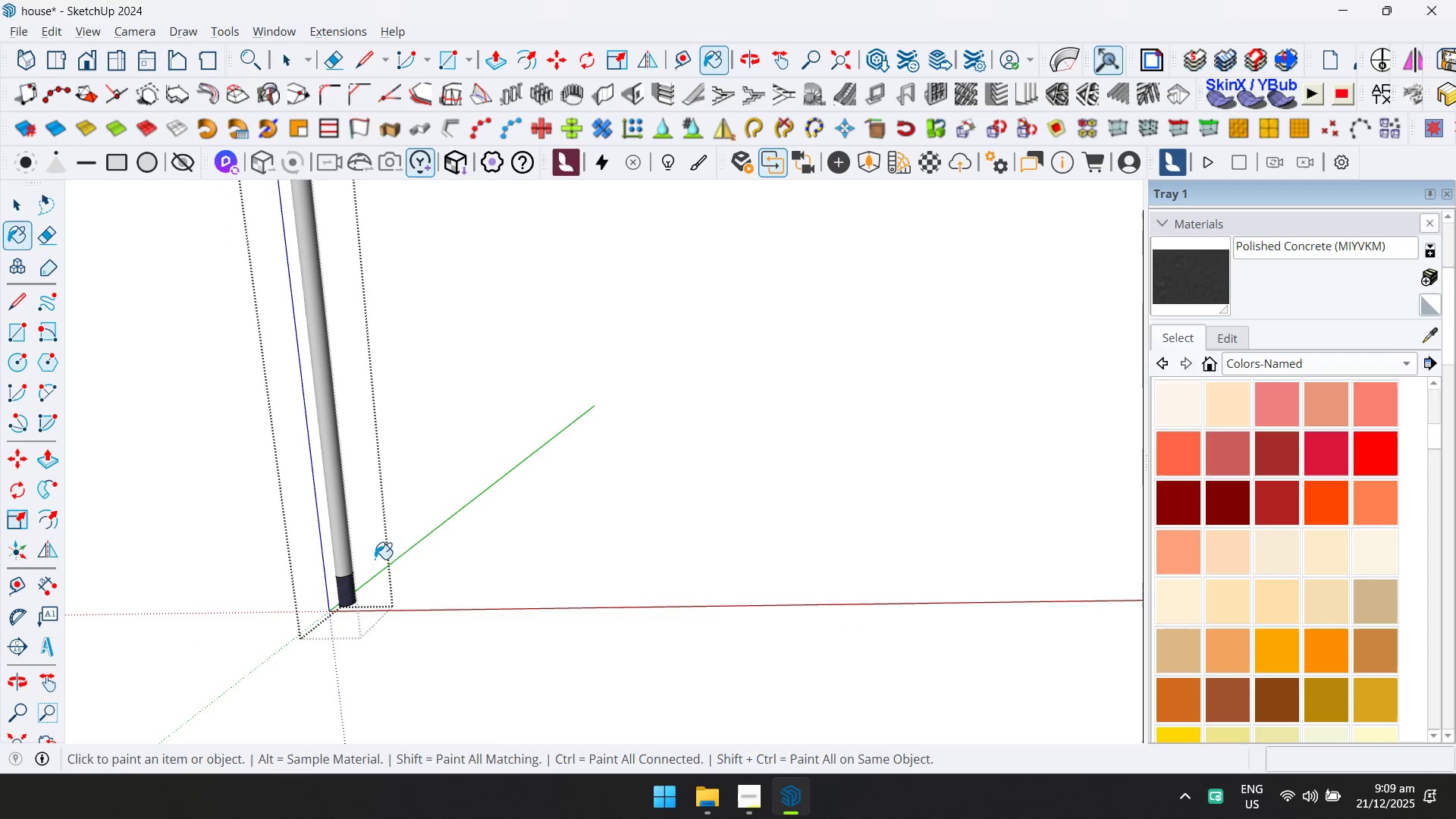 
key(Escape)
 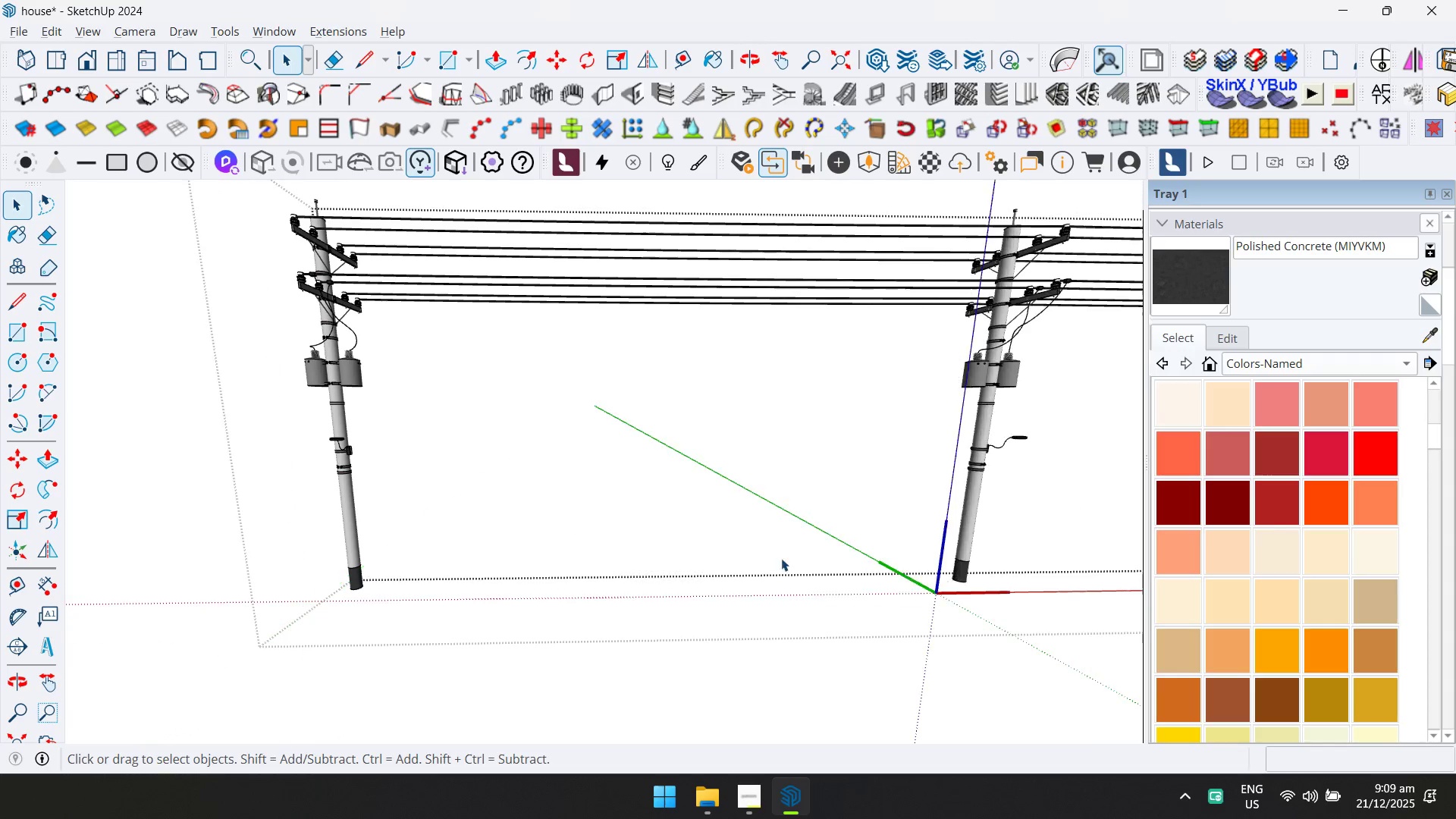 
scroll: coordinate [384, 542], scroll_direction: down, amount: 7.0
 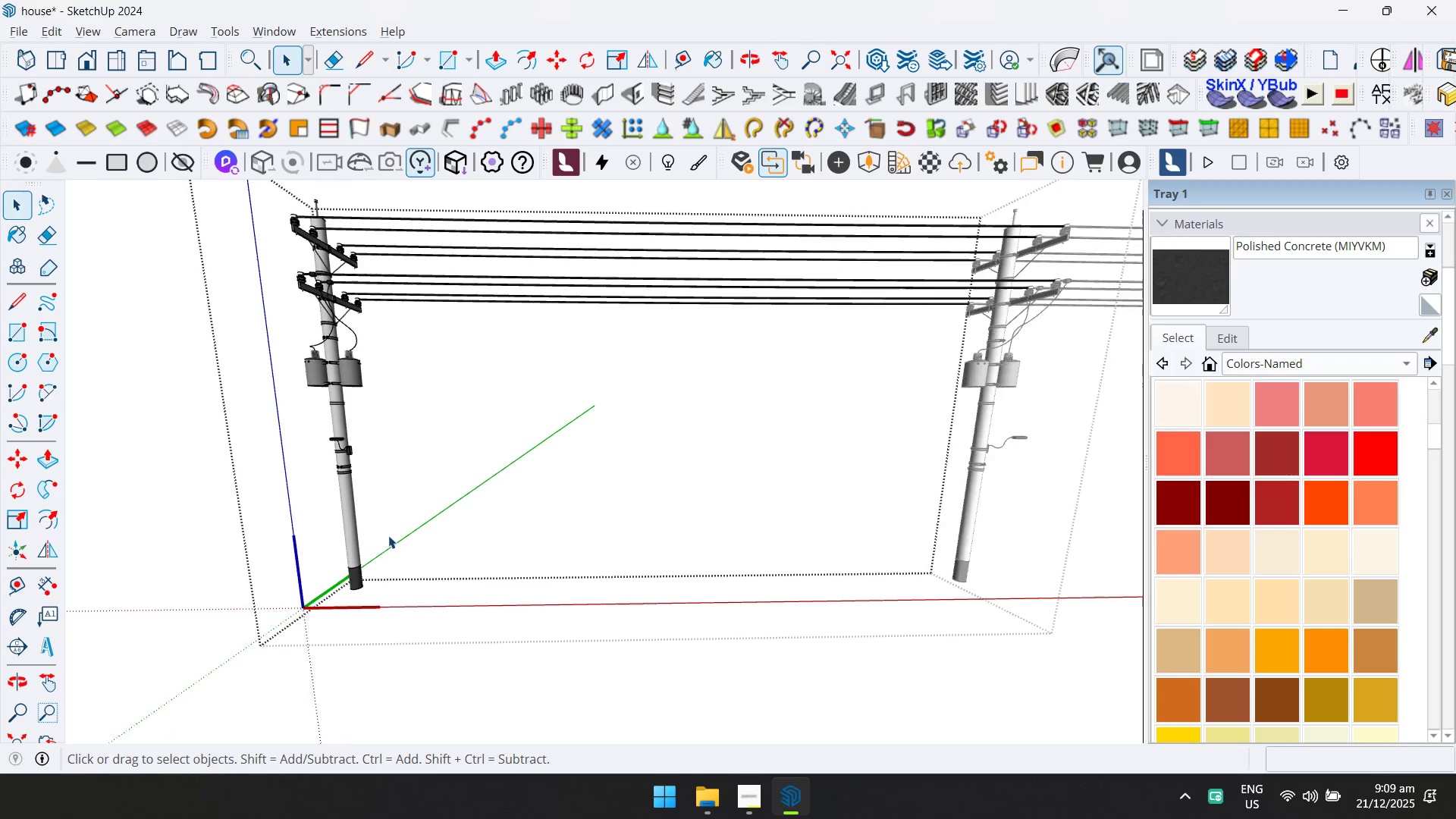 
scroll: coordinate [918, 574], scroll_direction: up, amount: 4.0
 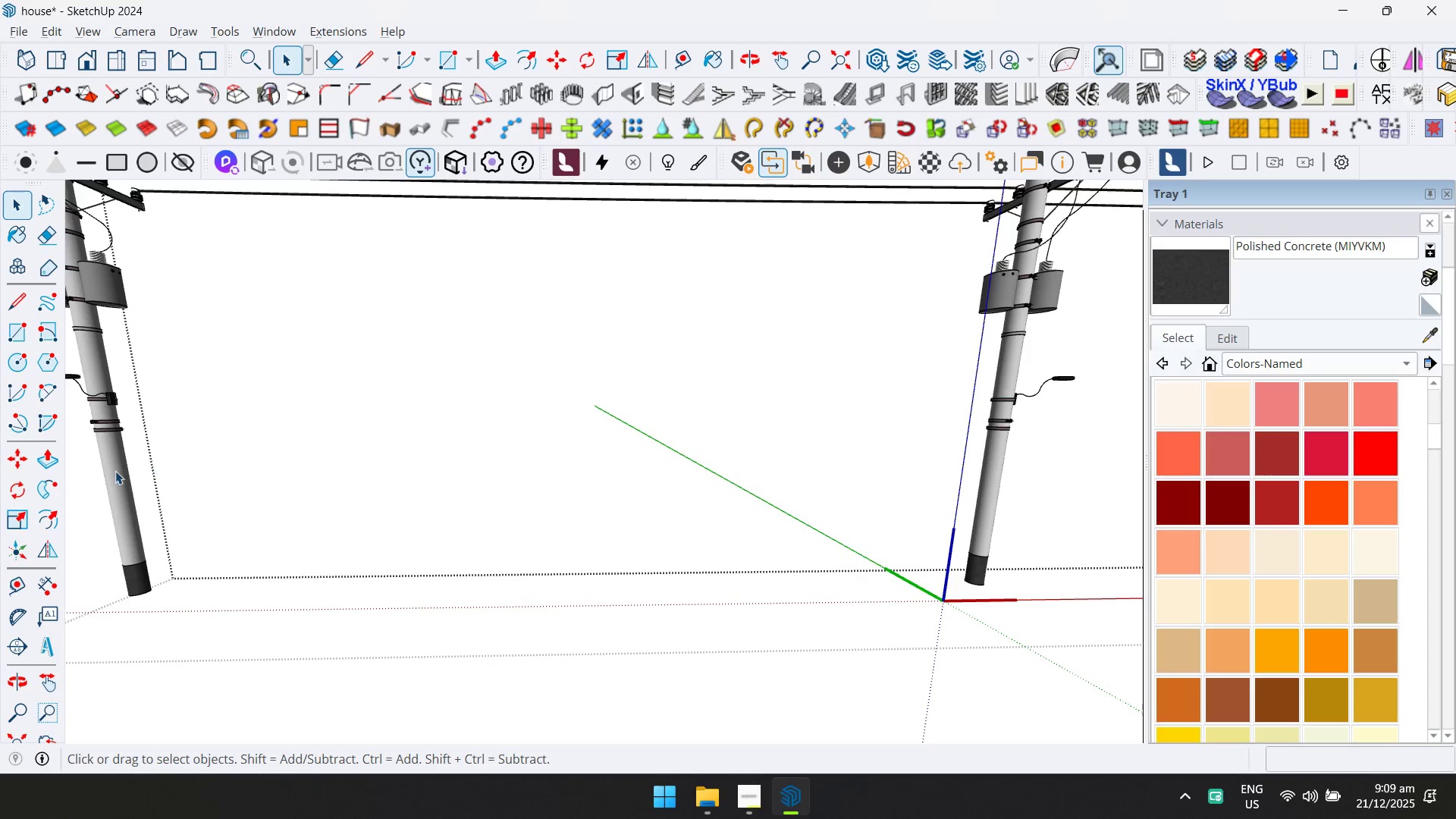 
double_click([115, 472])
 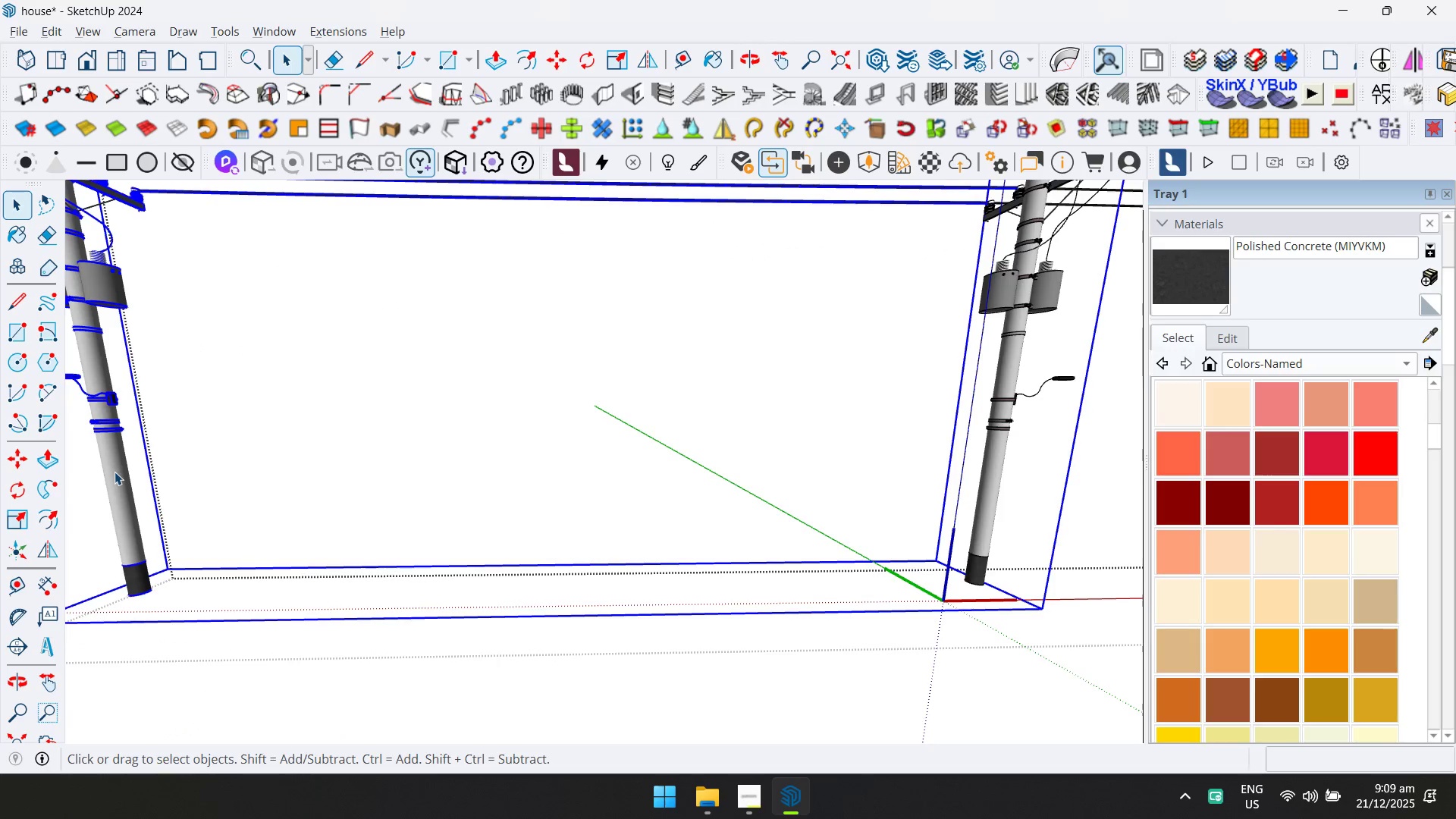 
triple_click([115, 472])
 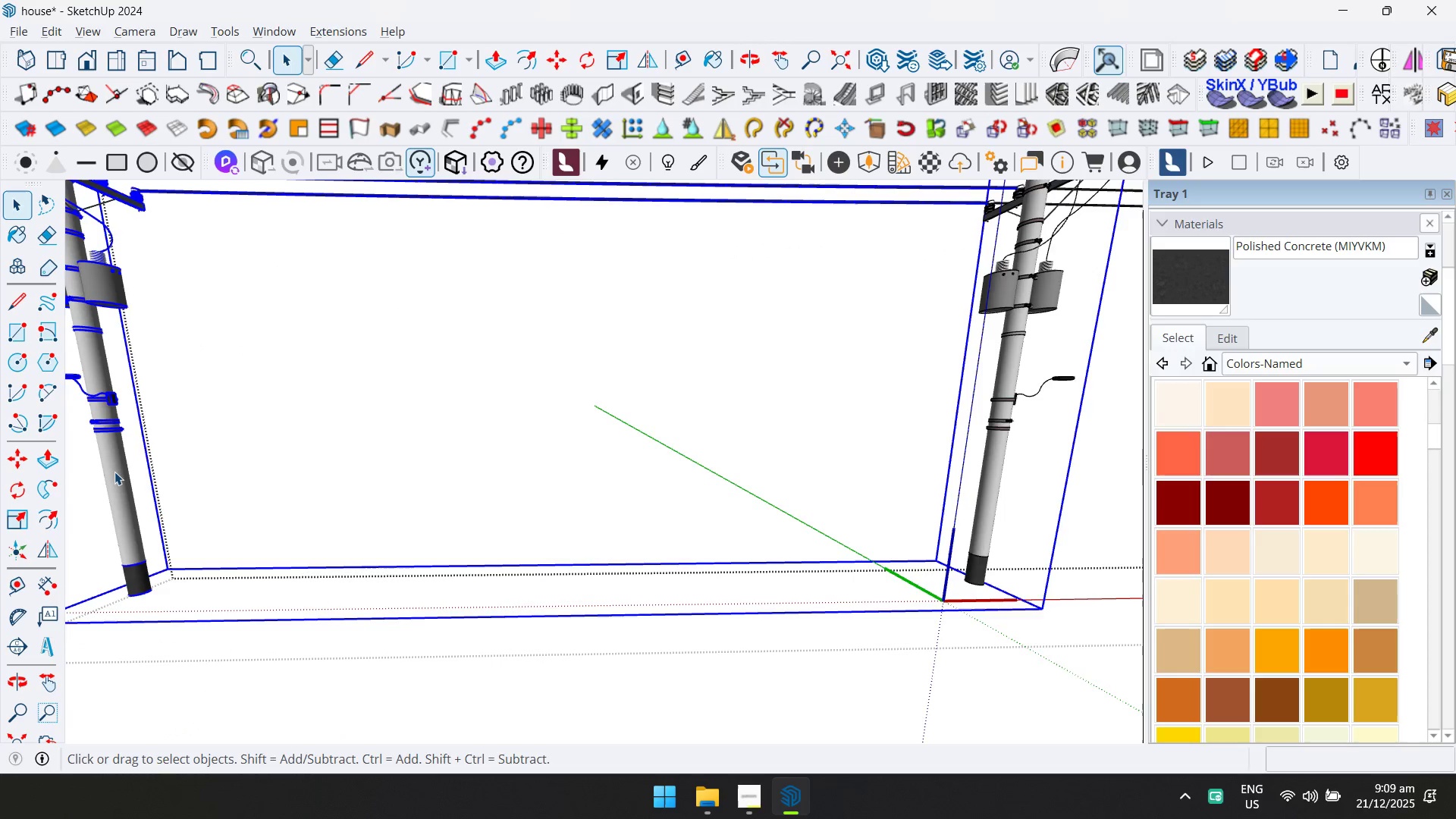 
triple_click([115, 472])
 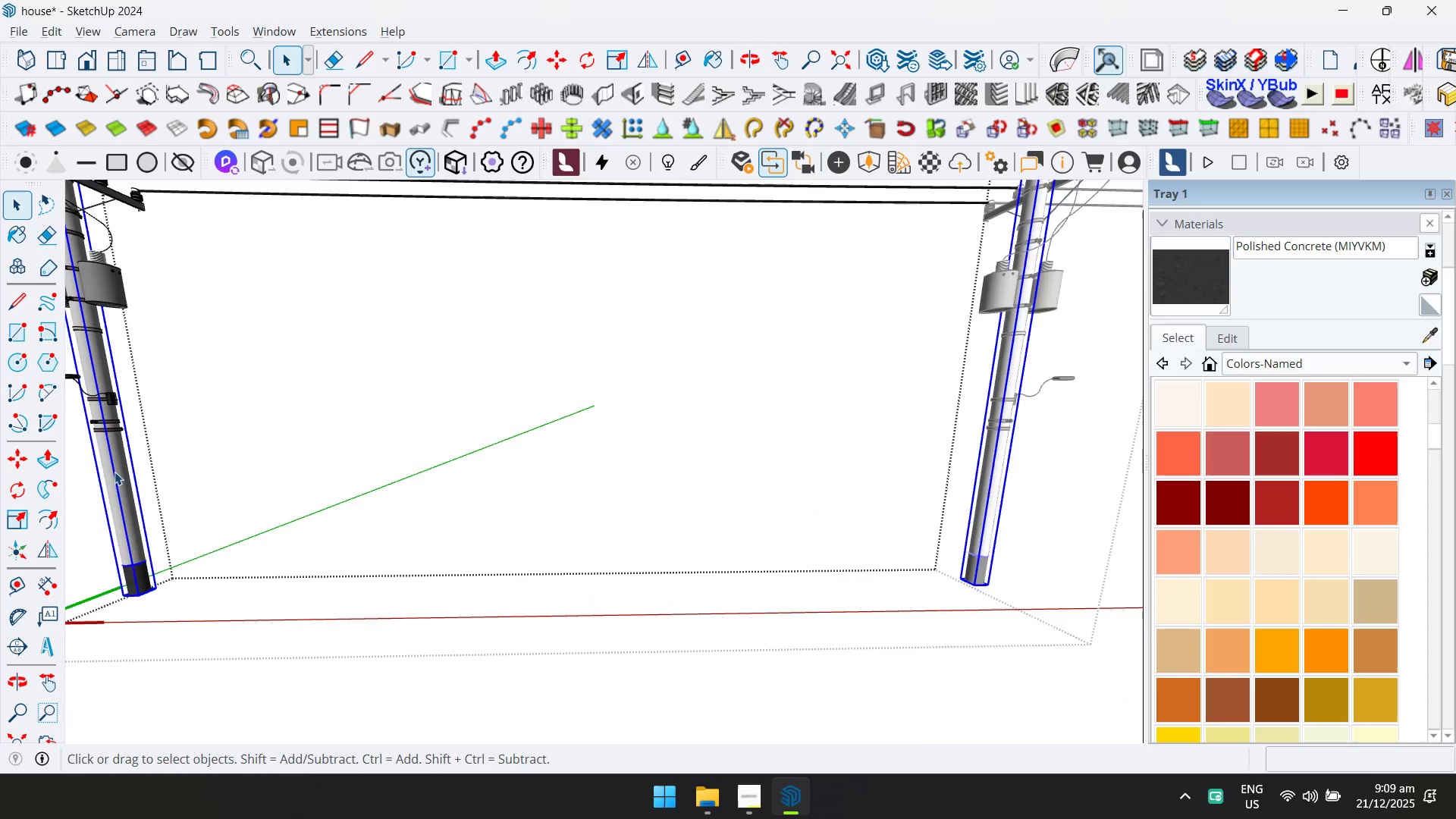 
triple_click([114, 472])
 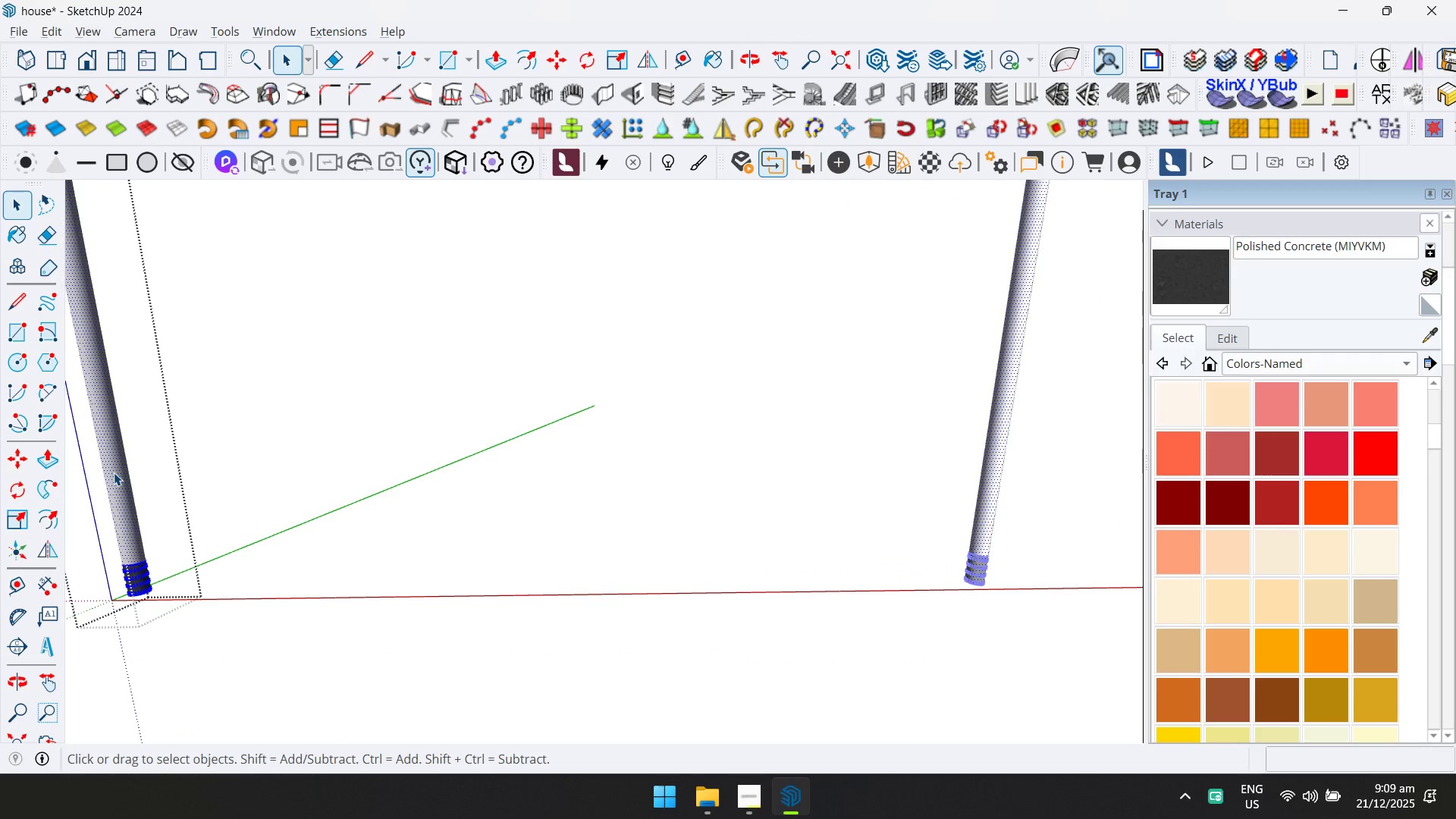 
left_click([114, 472])
 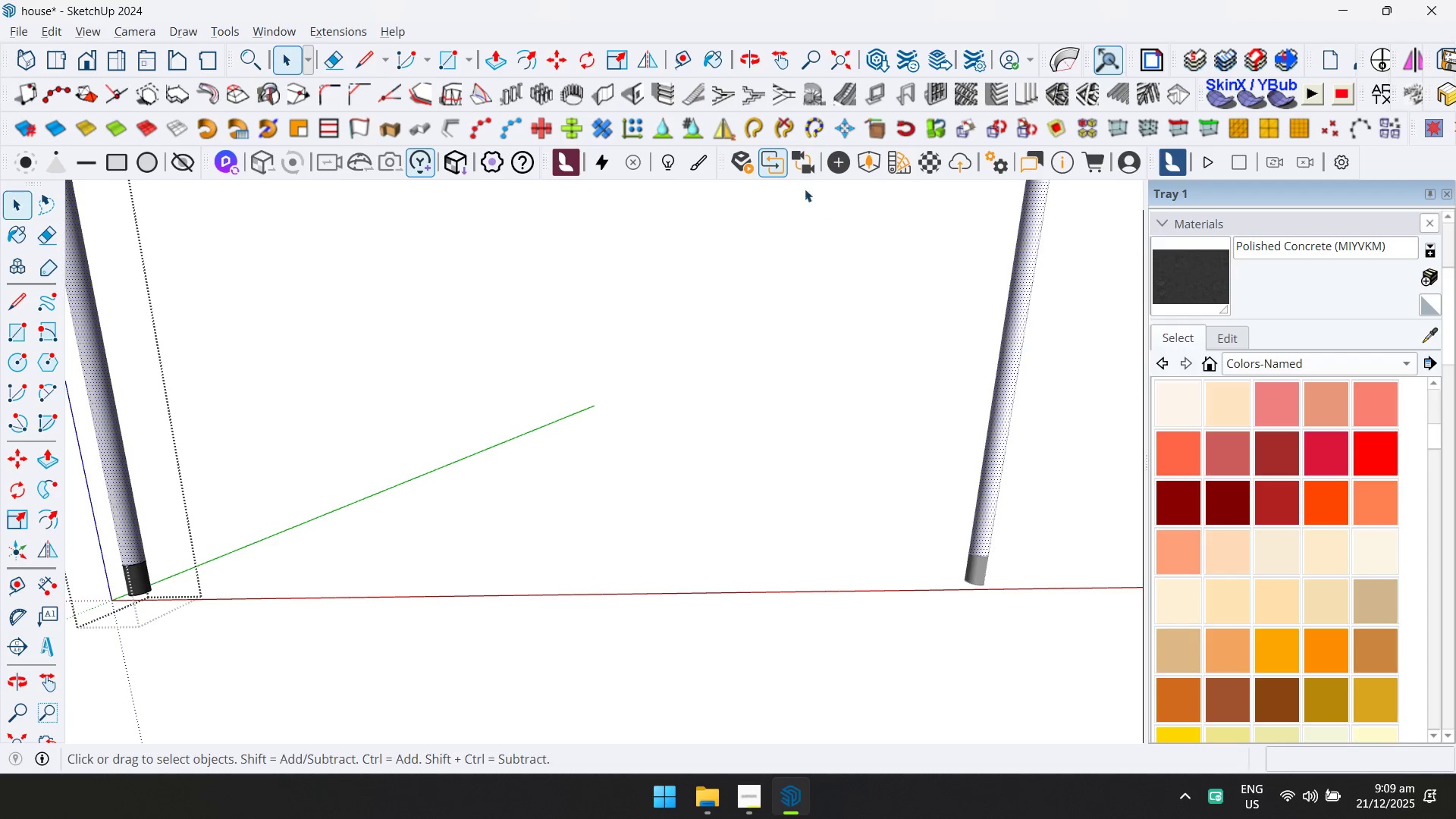 
left_click([864, 159])
 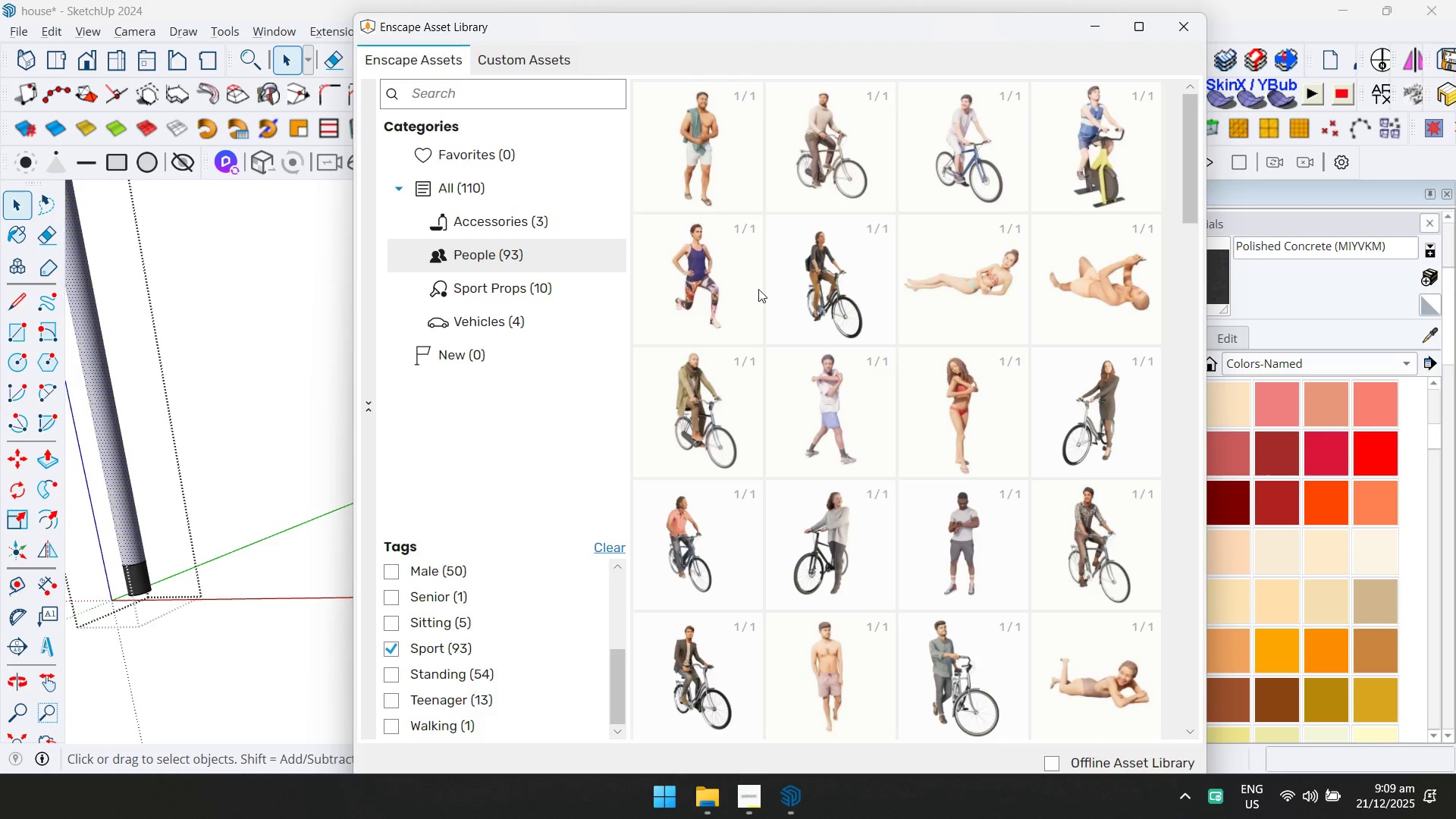 
left_click([1188, 27])